 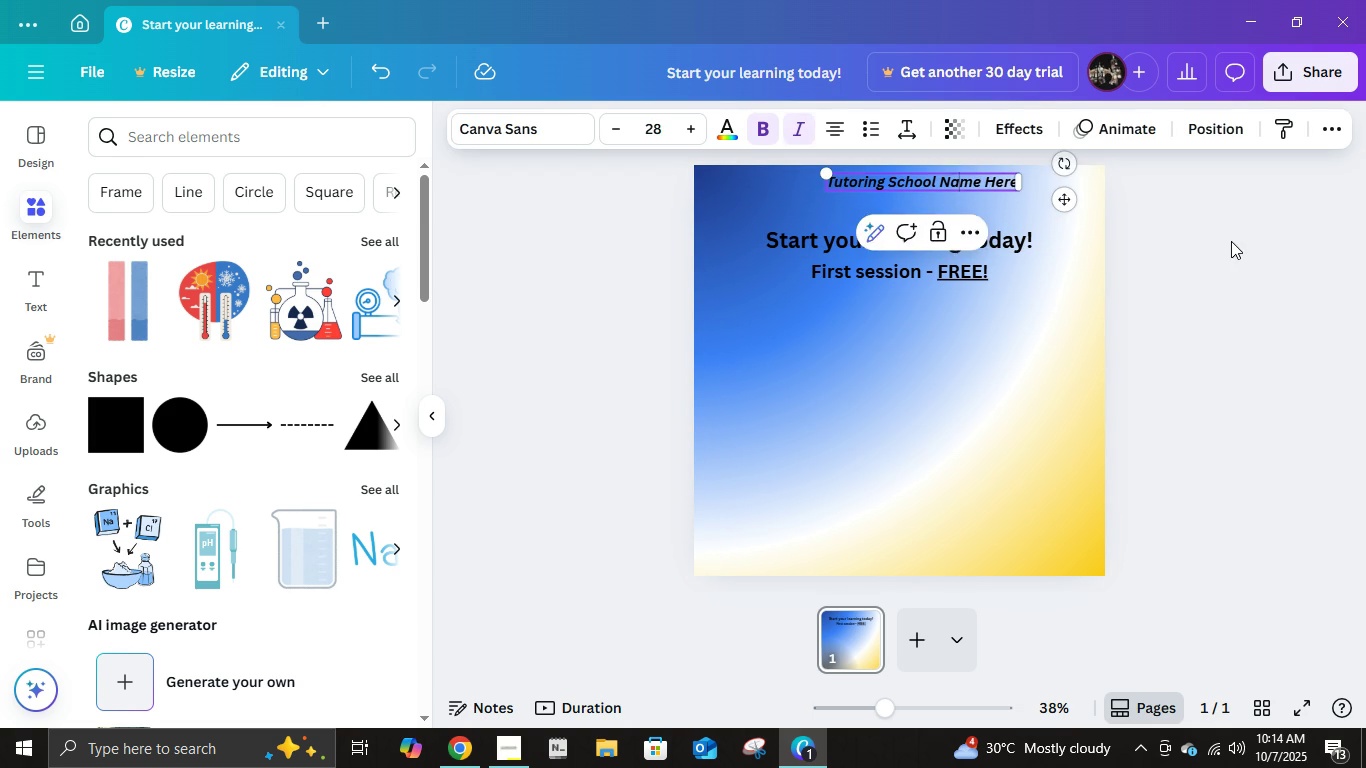 
left_click([1231, 241])
 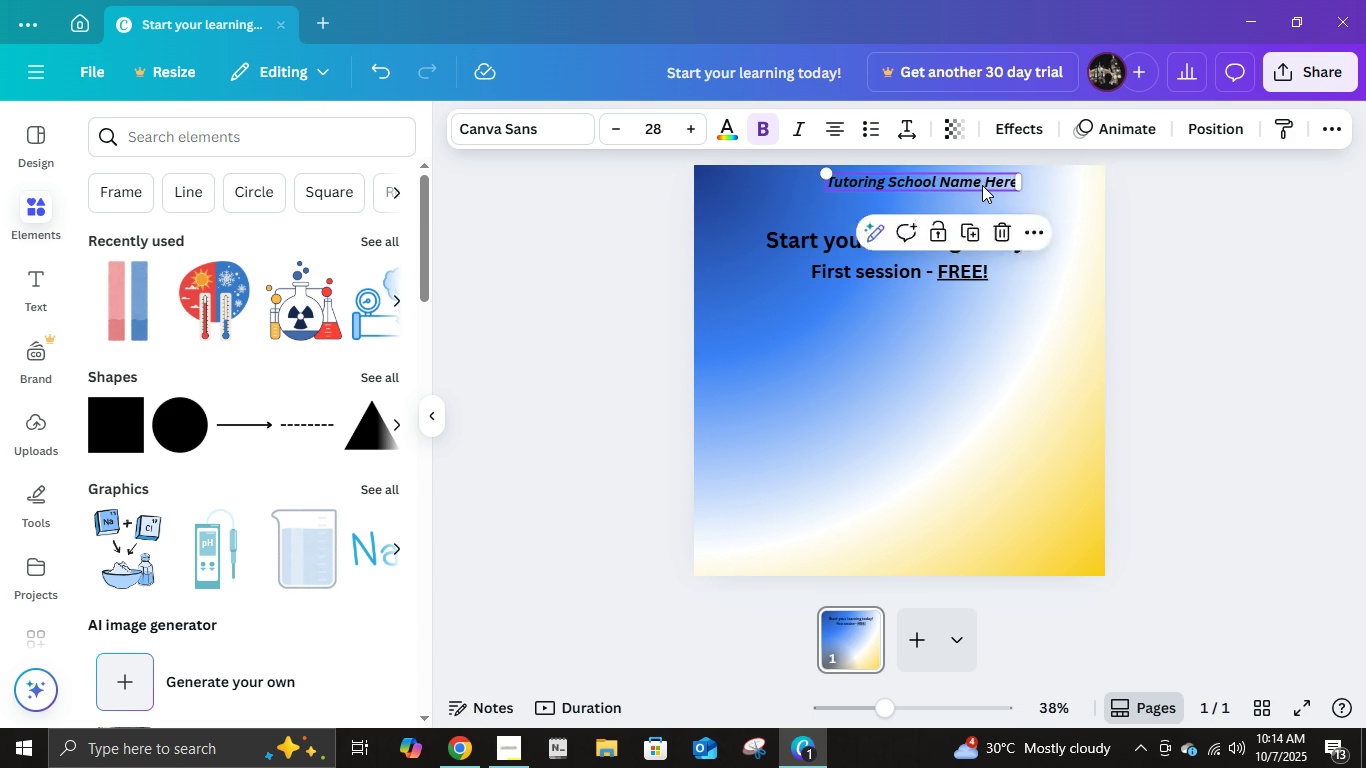 
left_click([982, 185])
 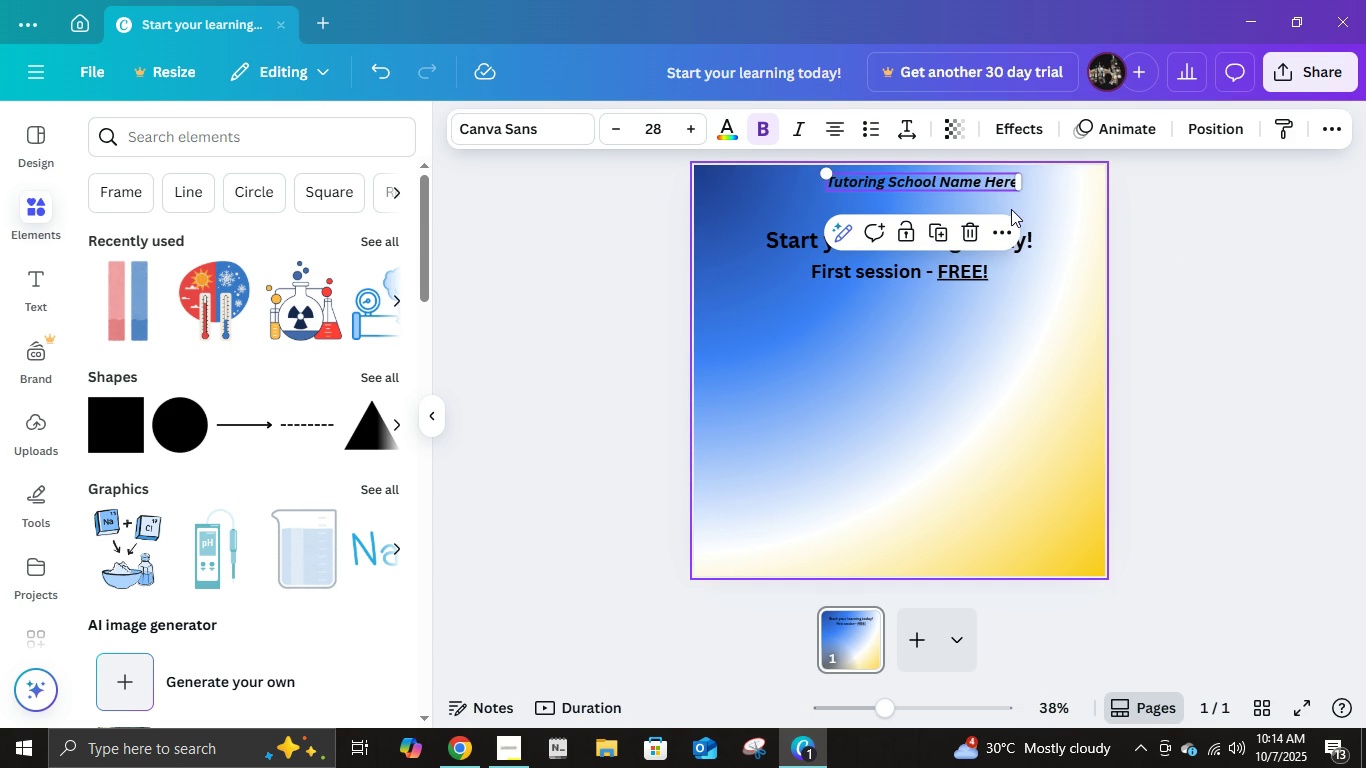 
key(Control+ControlLeft)
 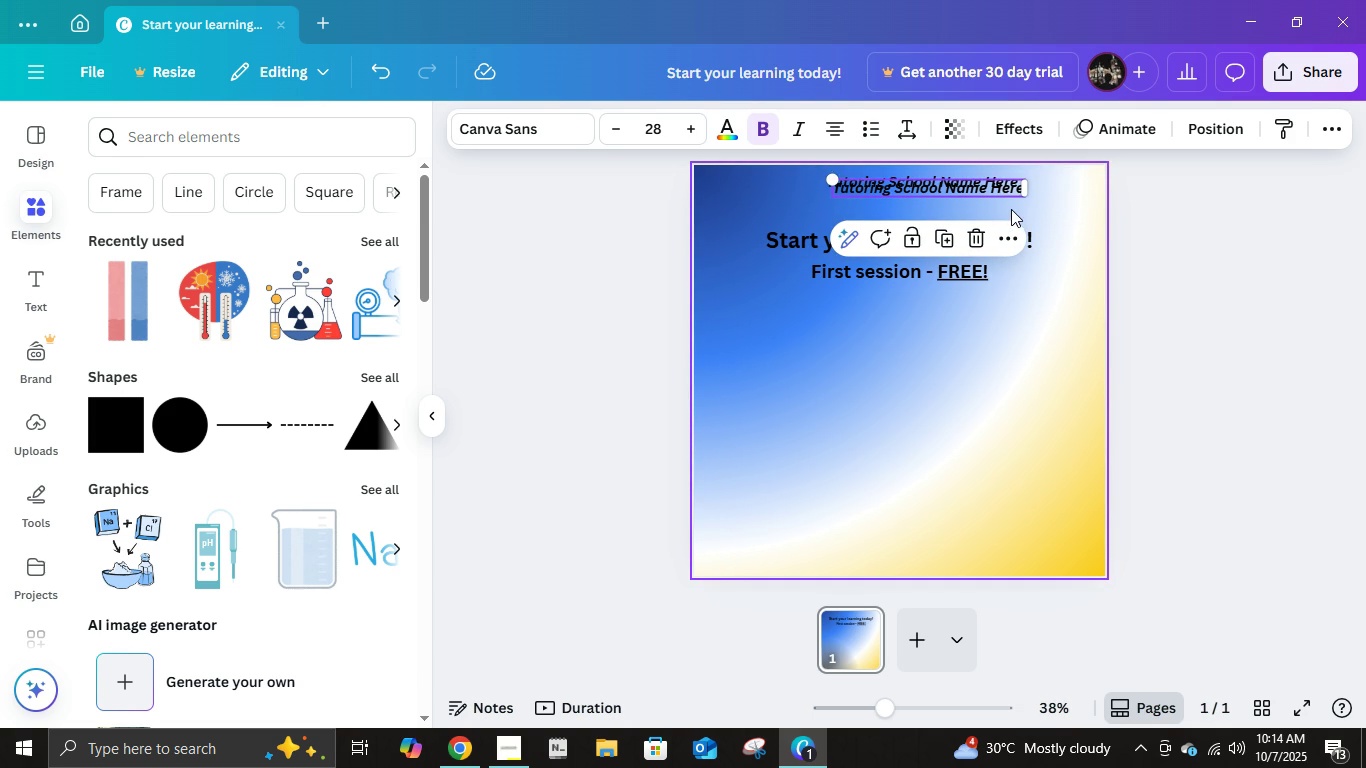 
key(Control+D)